 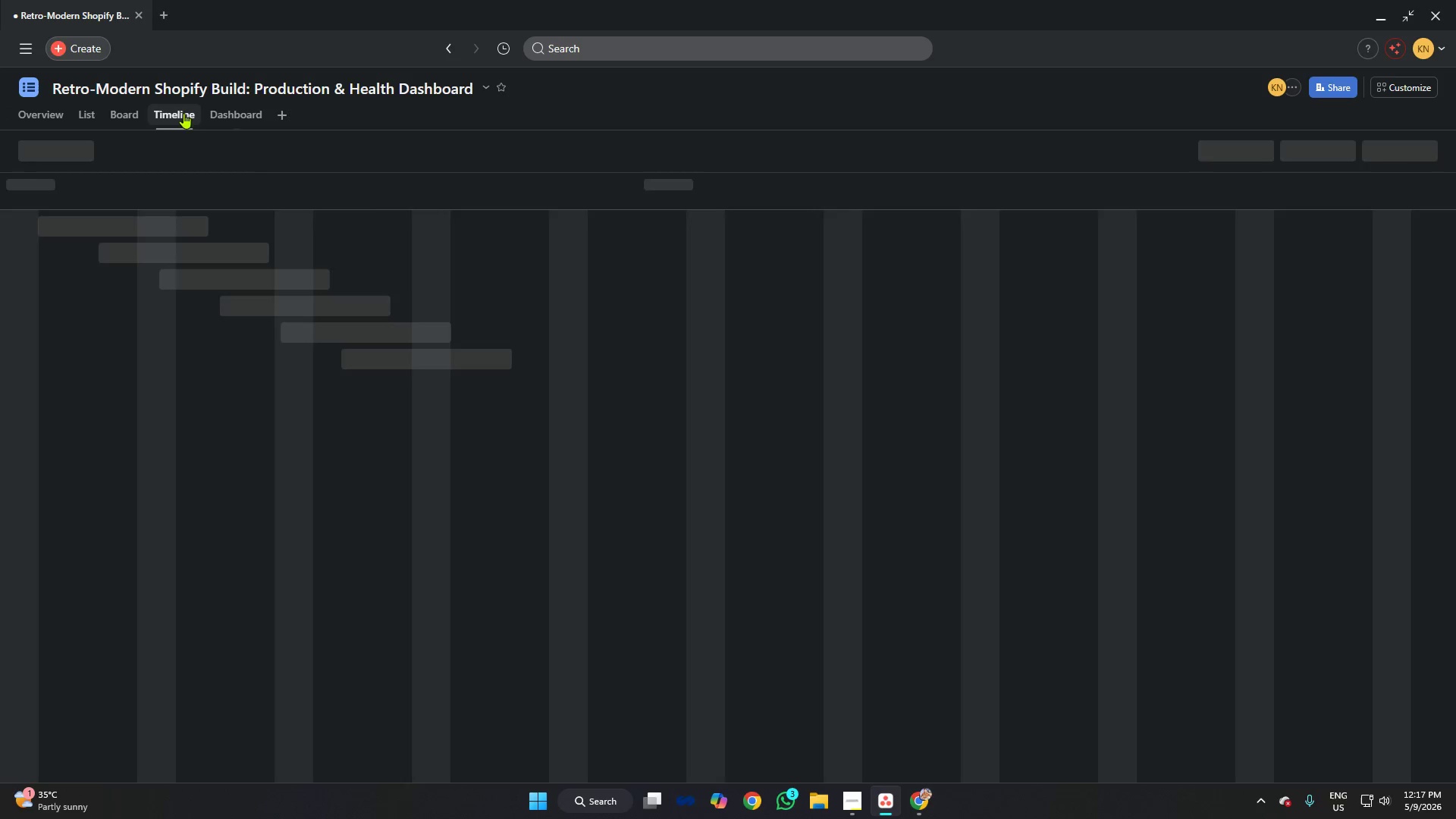 
left_click([1400, 152])
 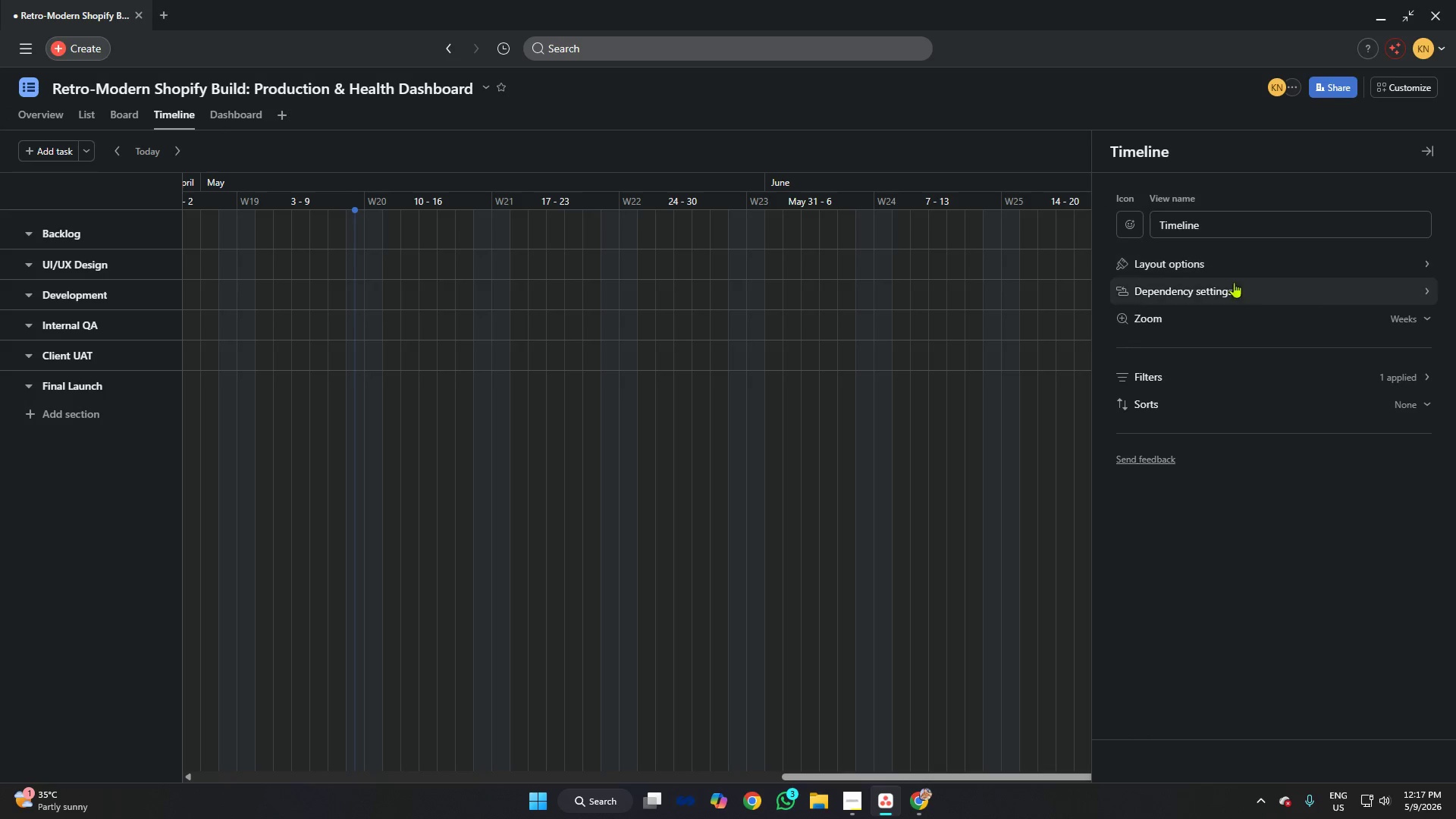 
left_click([1223, 295])
 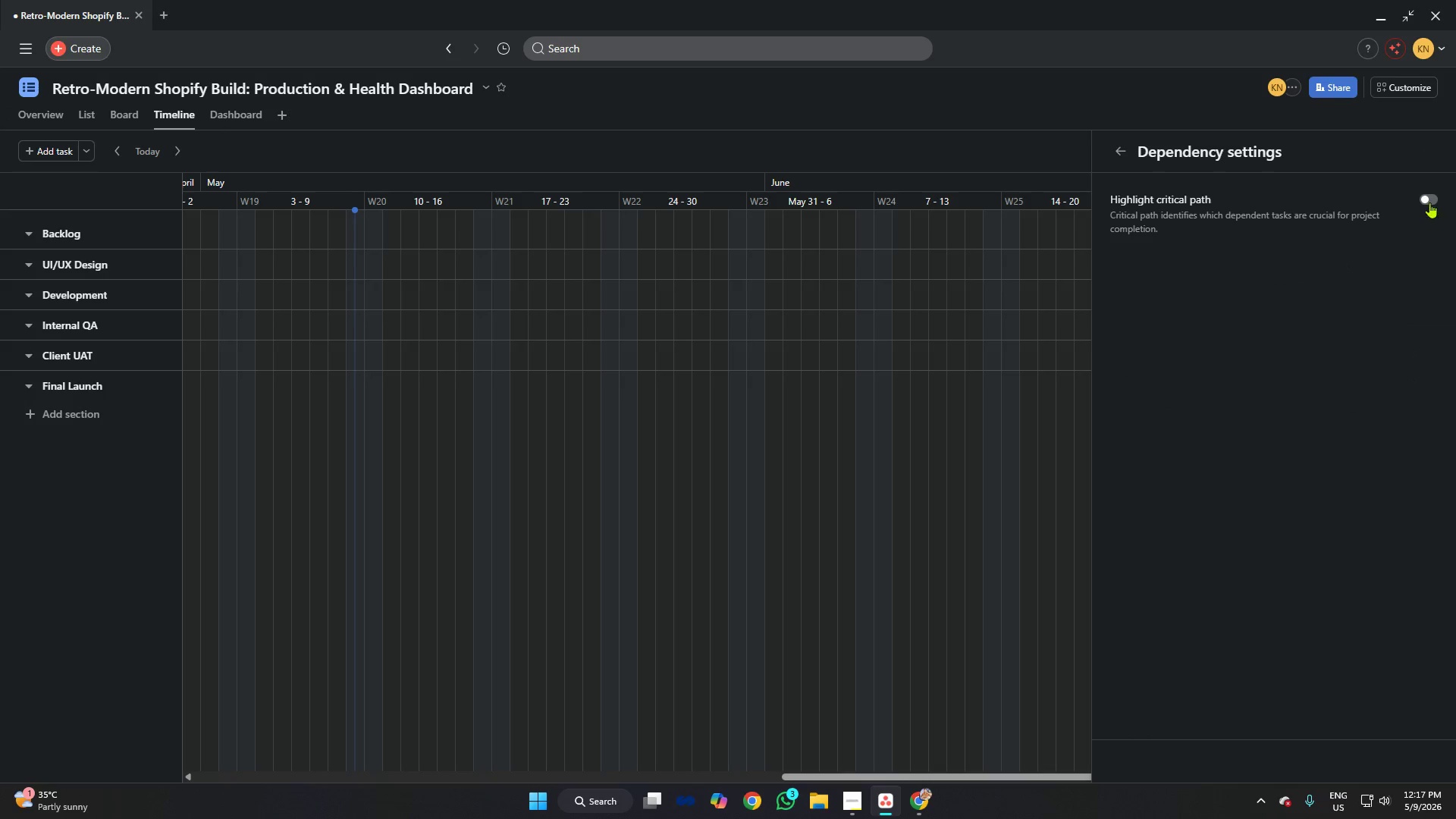 
left_click([1430, 196])
 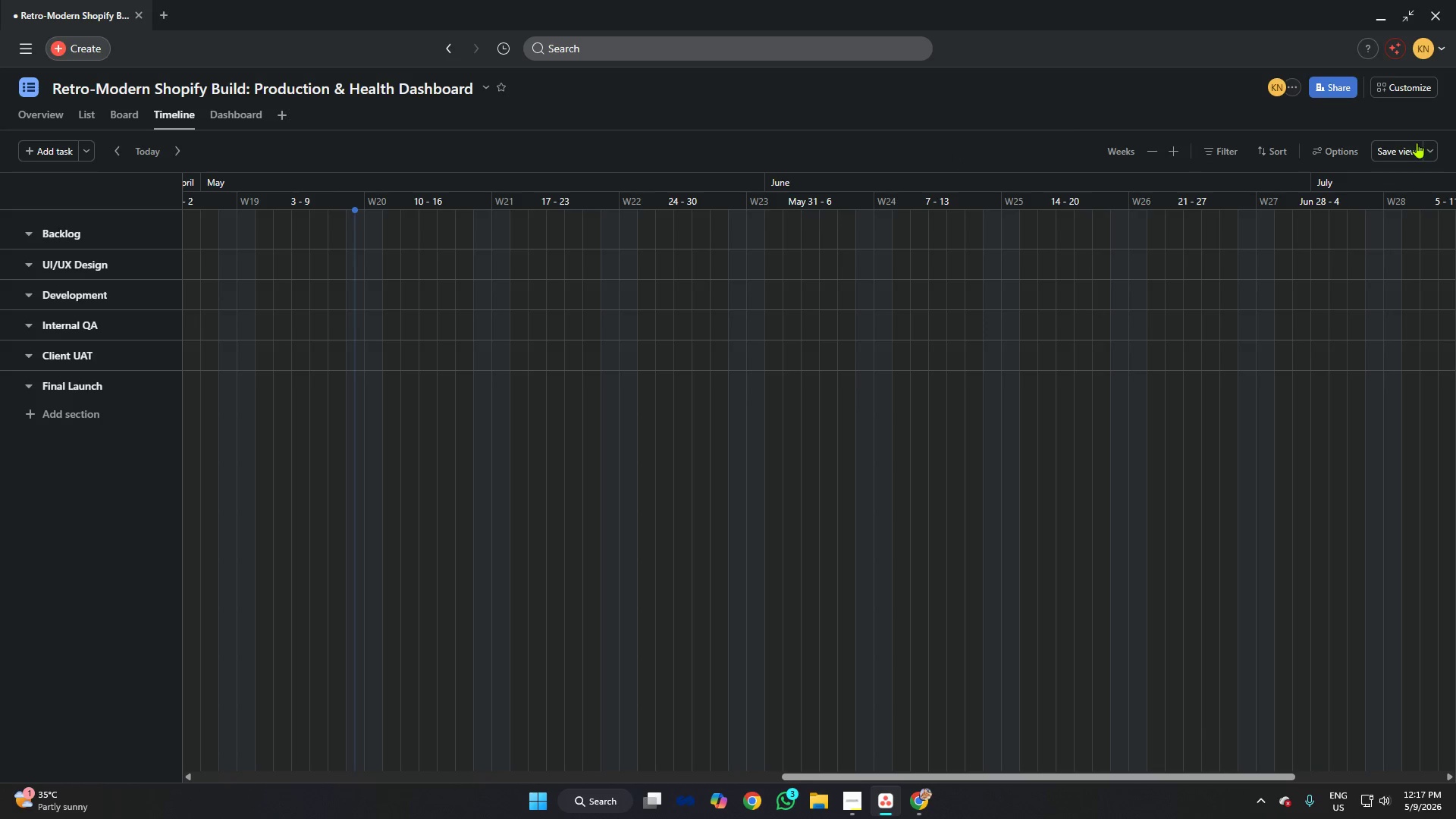 
left_click([230, 118])
 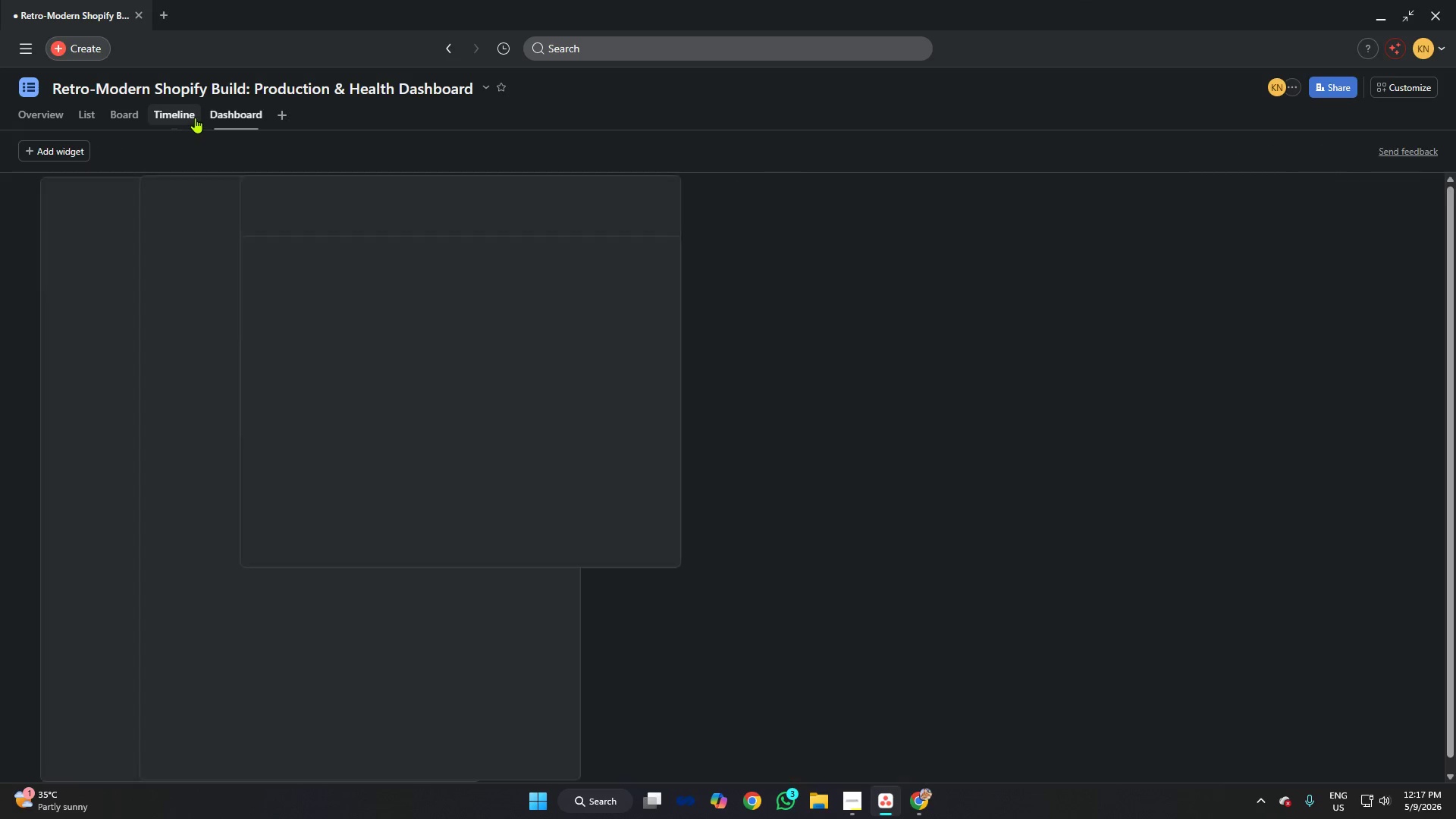 
left_click([195, 117])
 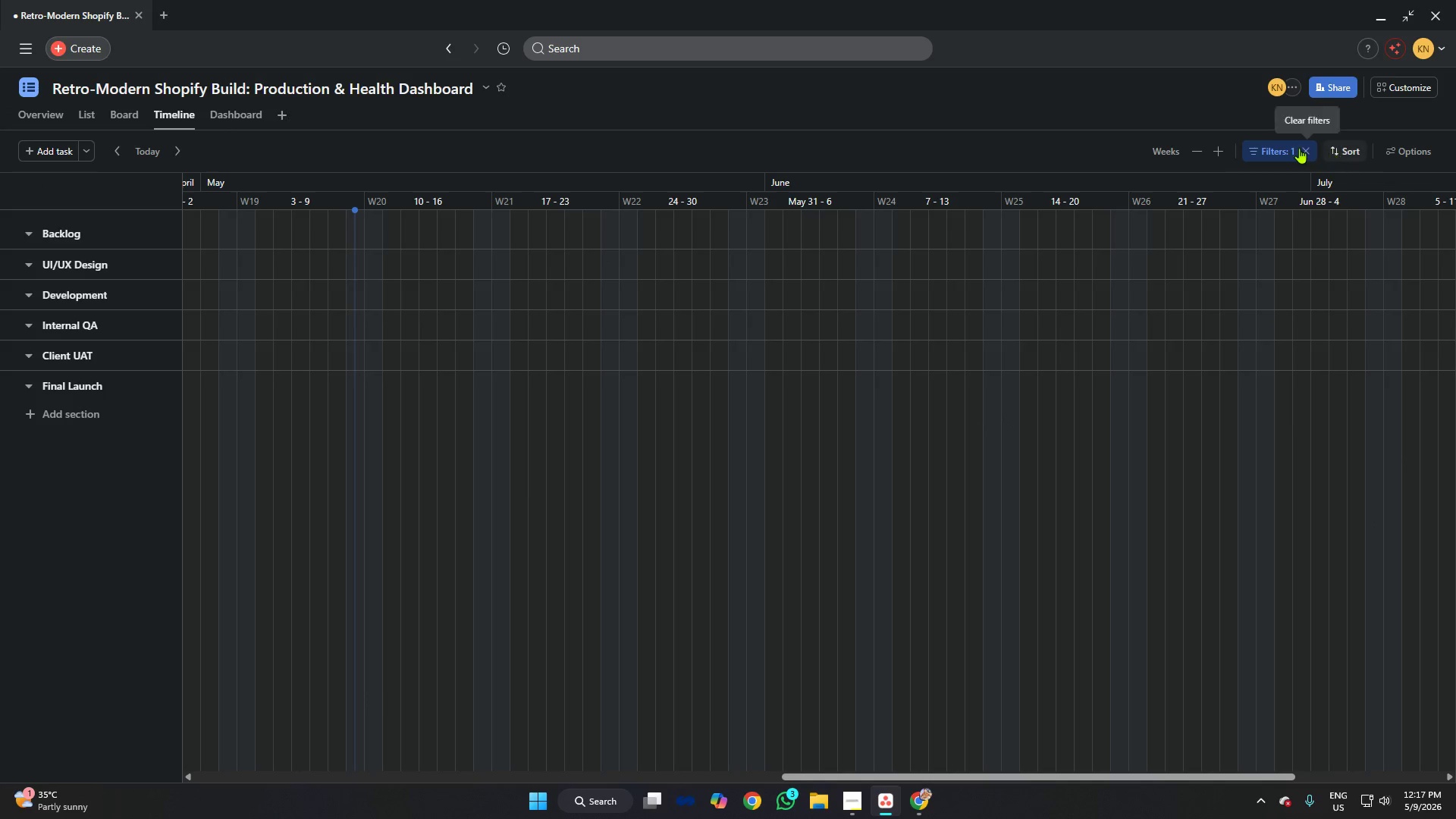 
left_click([1306, 148])
 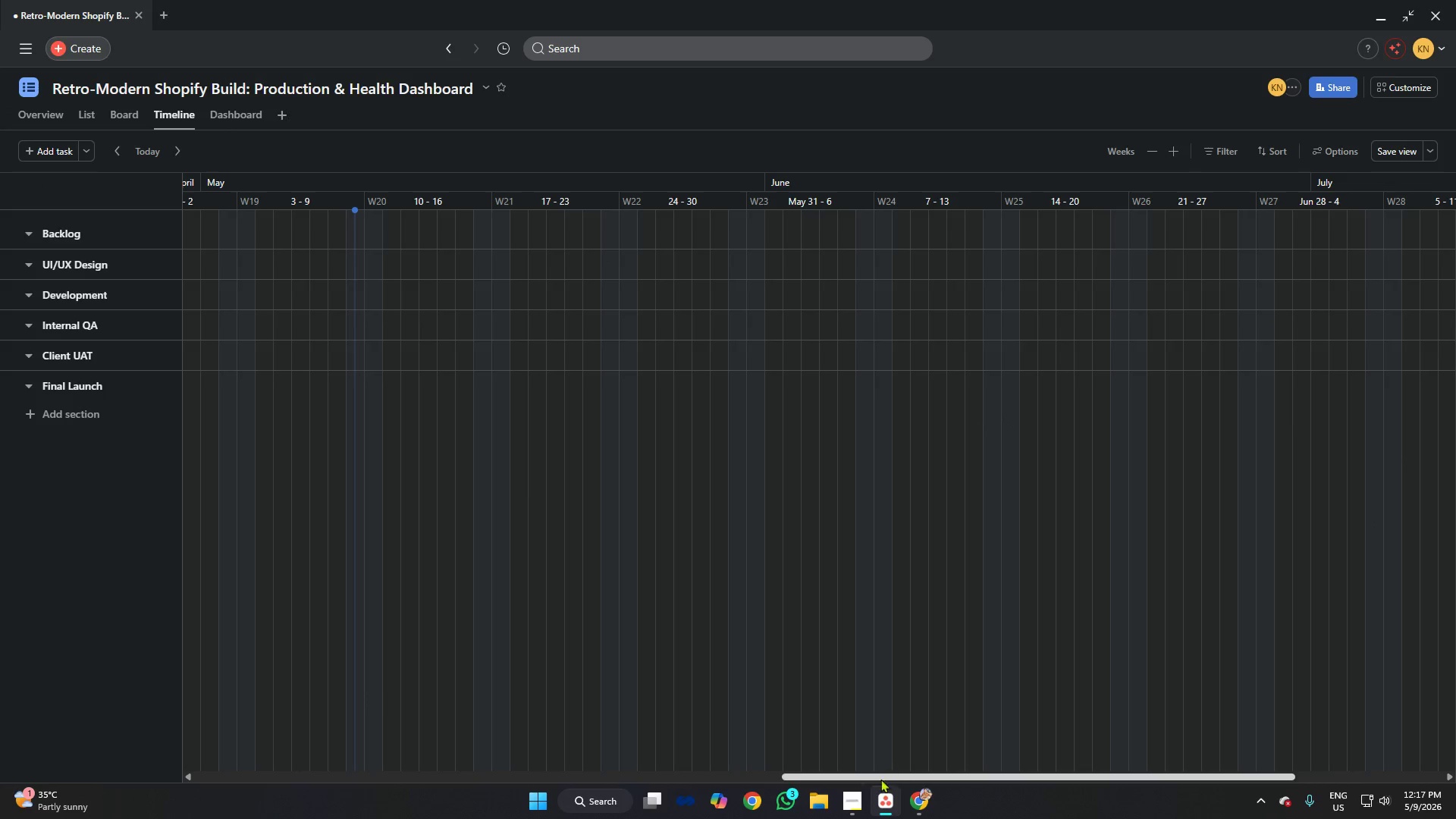 
left_click([846, 799])